 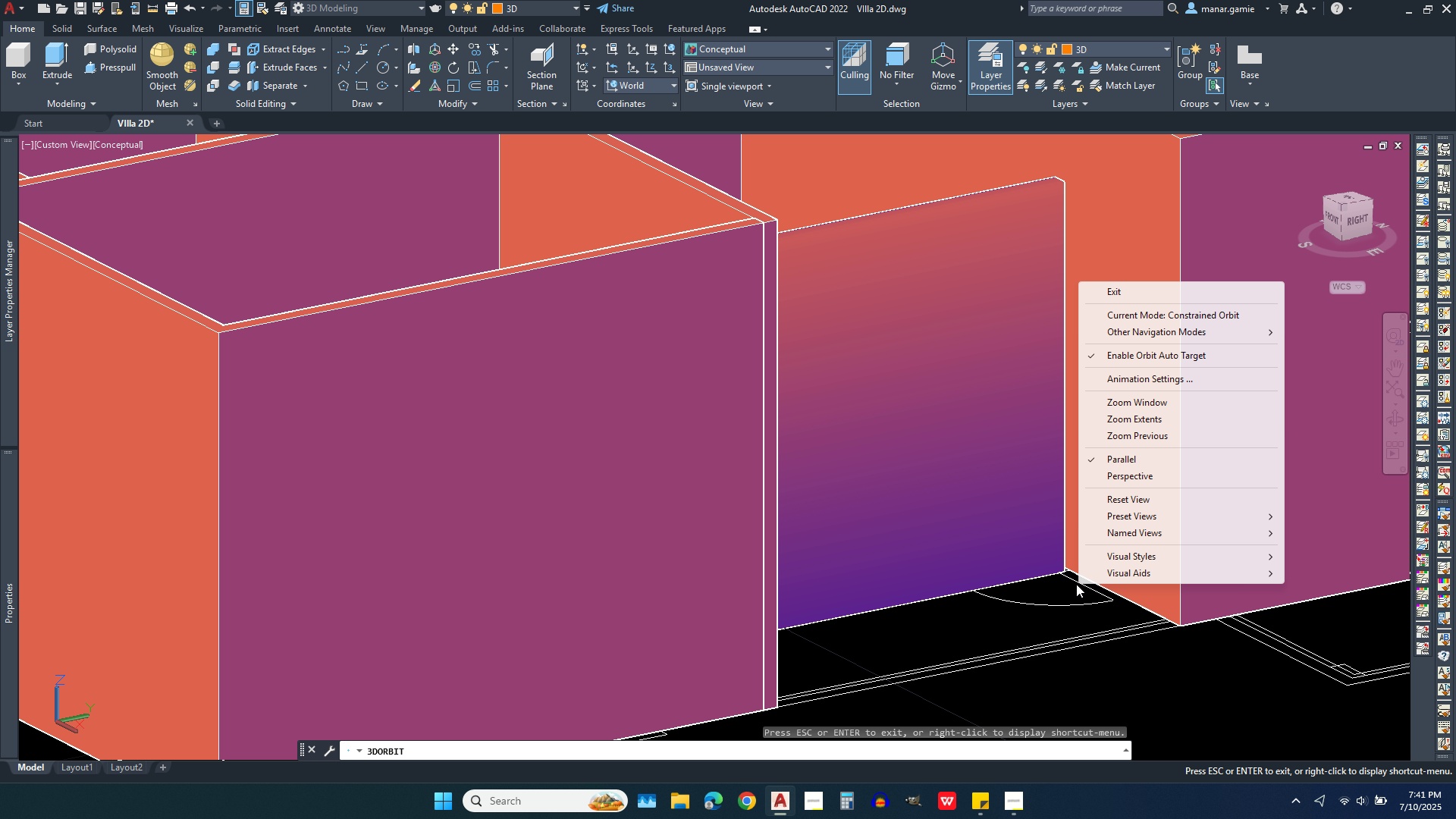 
left_click([1131, 292])
 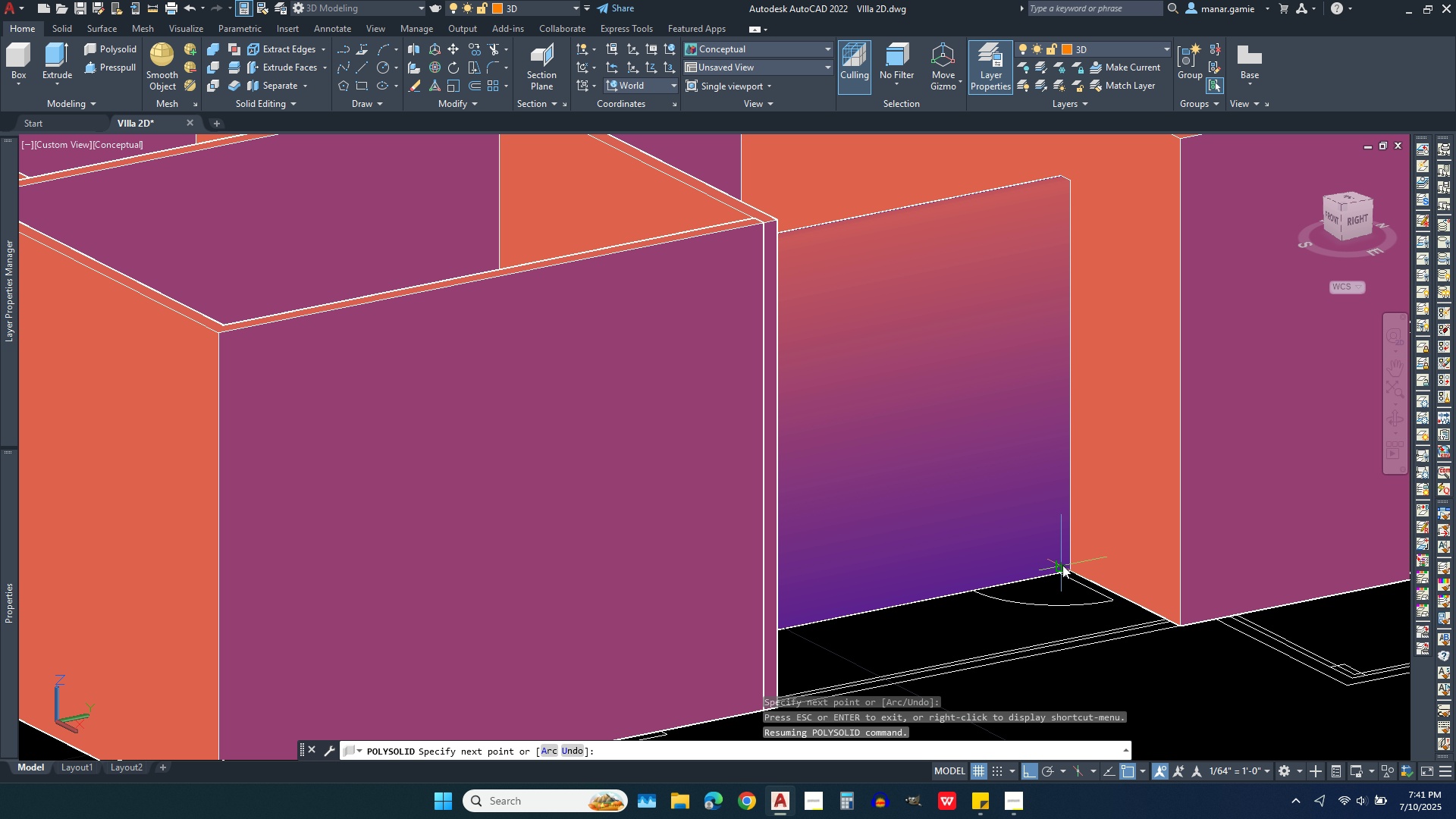 
left_click([1062, 565])
 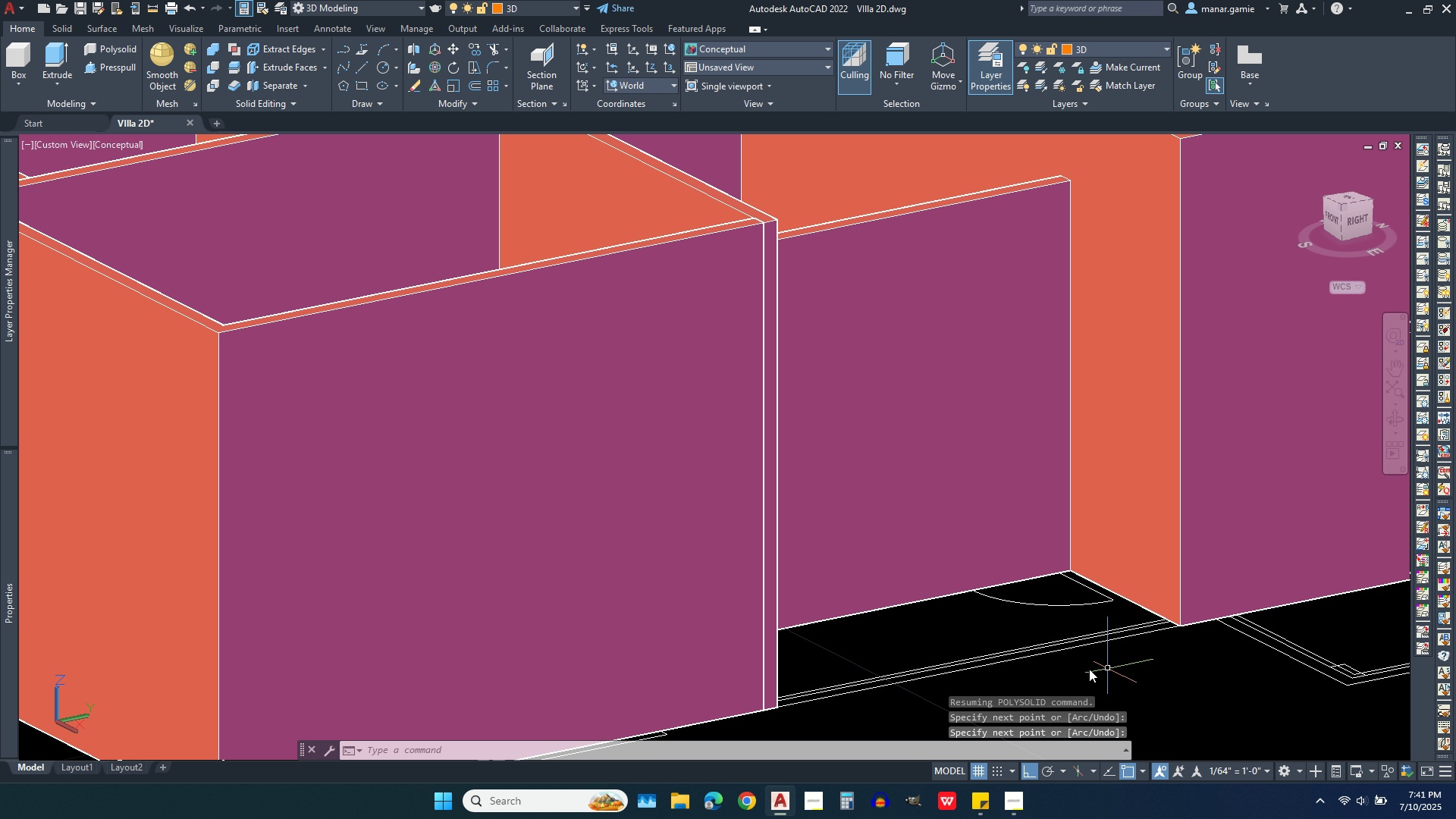 
wait(5.2)
 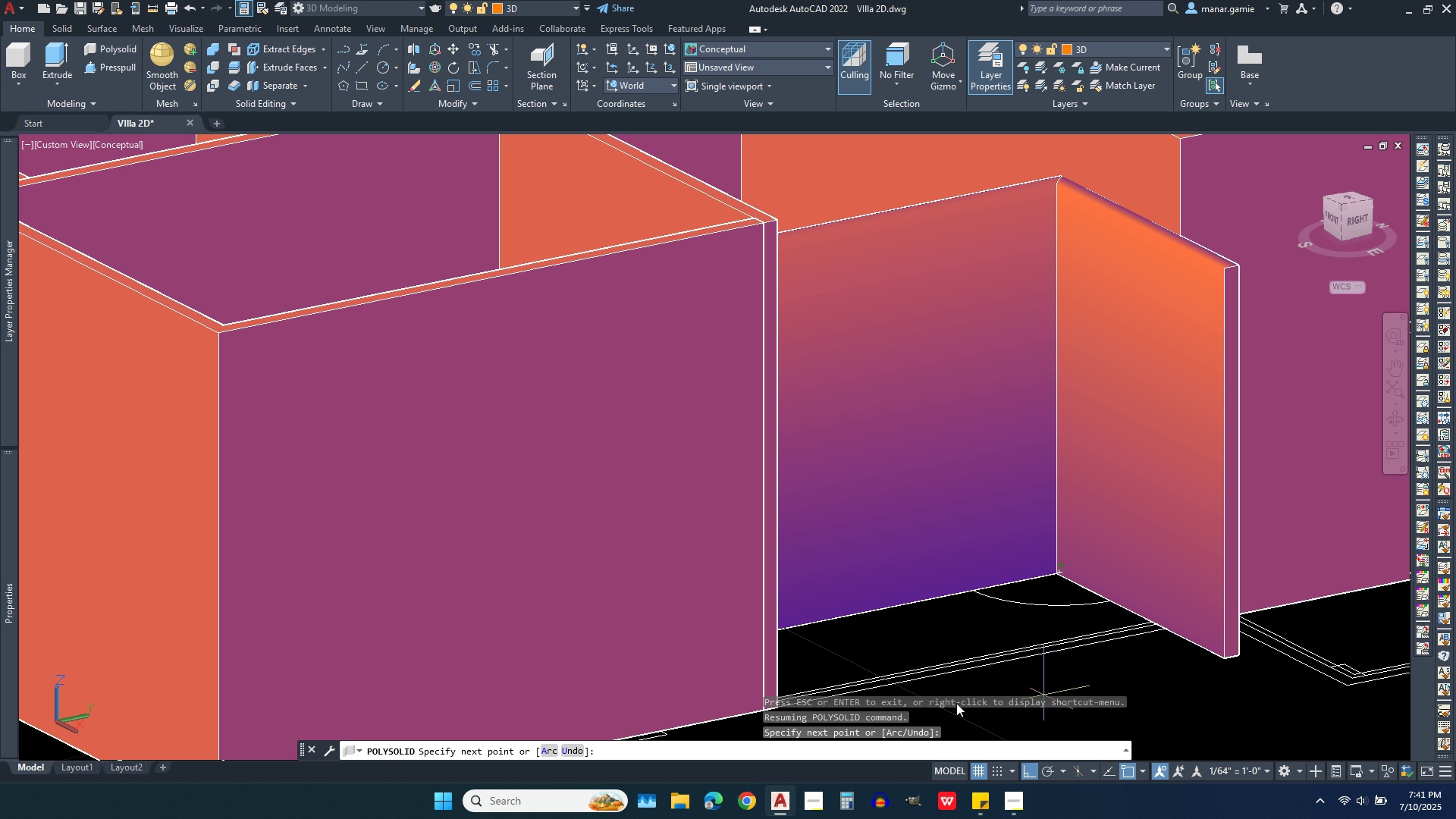 
scroll: coordinate [927, 626], scroll_direction: down, amount: 2.0
 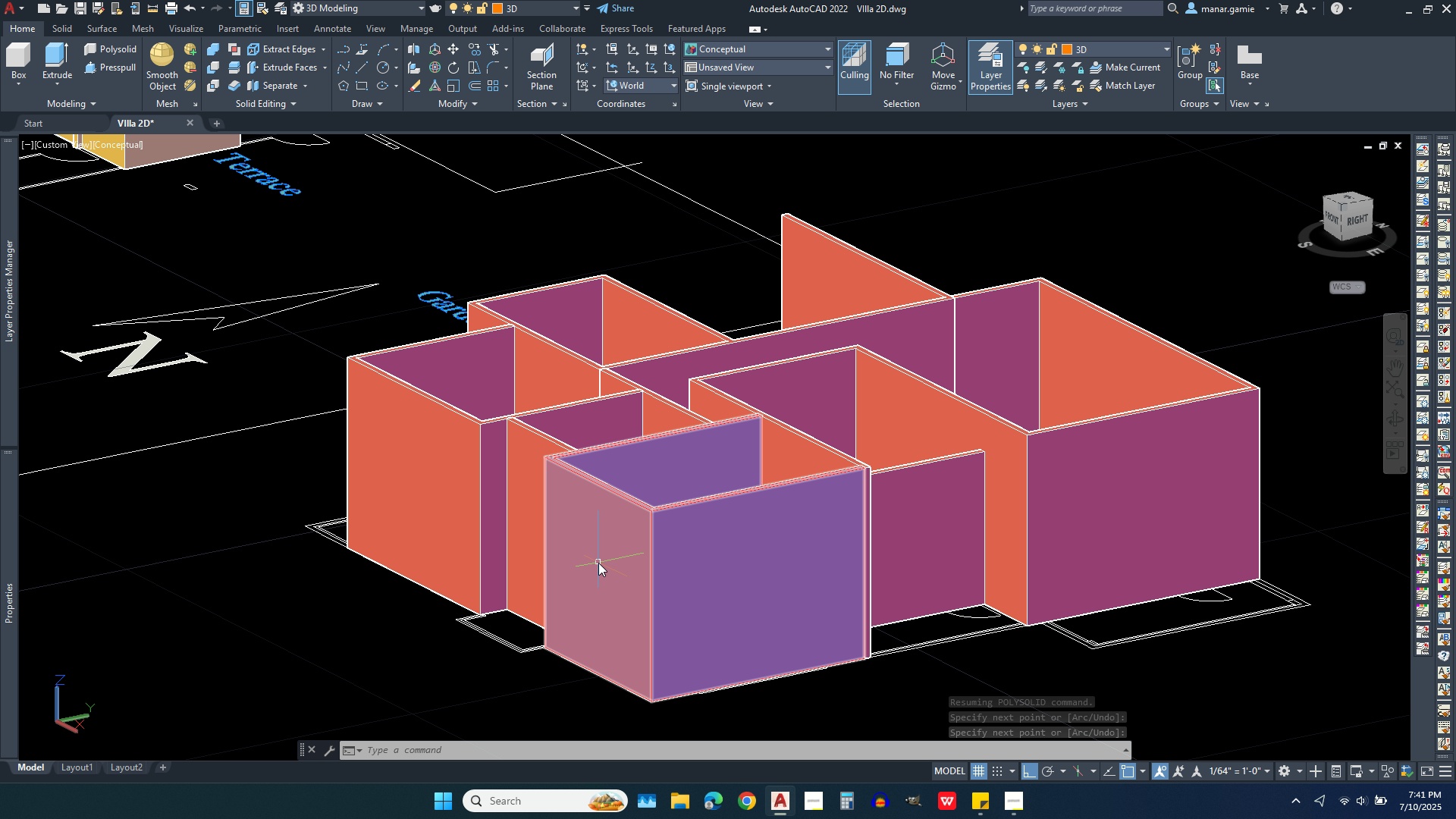 
scroll: coordinate [494, 632], scroll_direction: up, amount: 3.0
 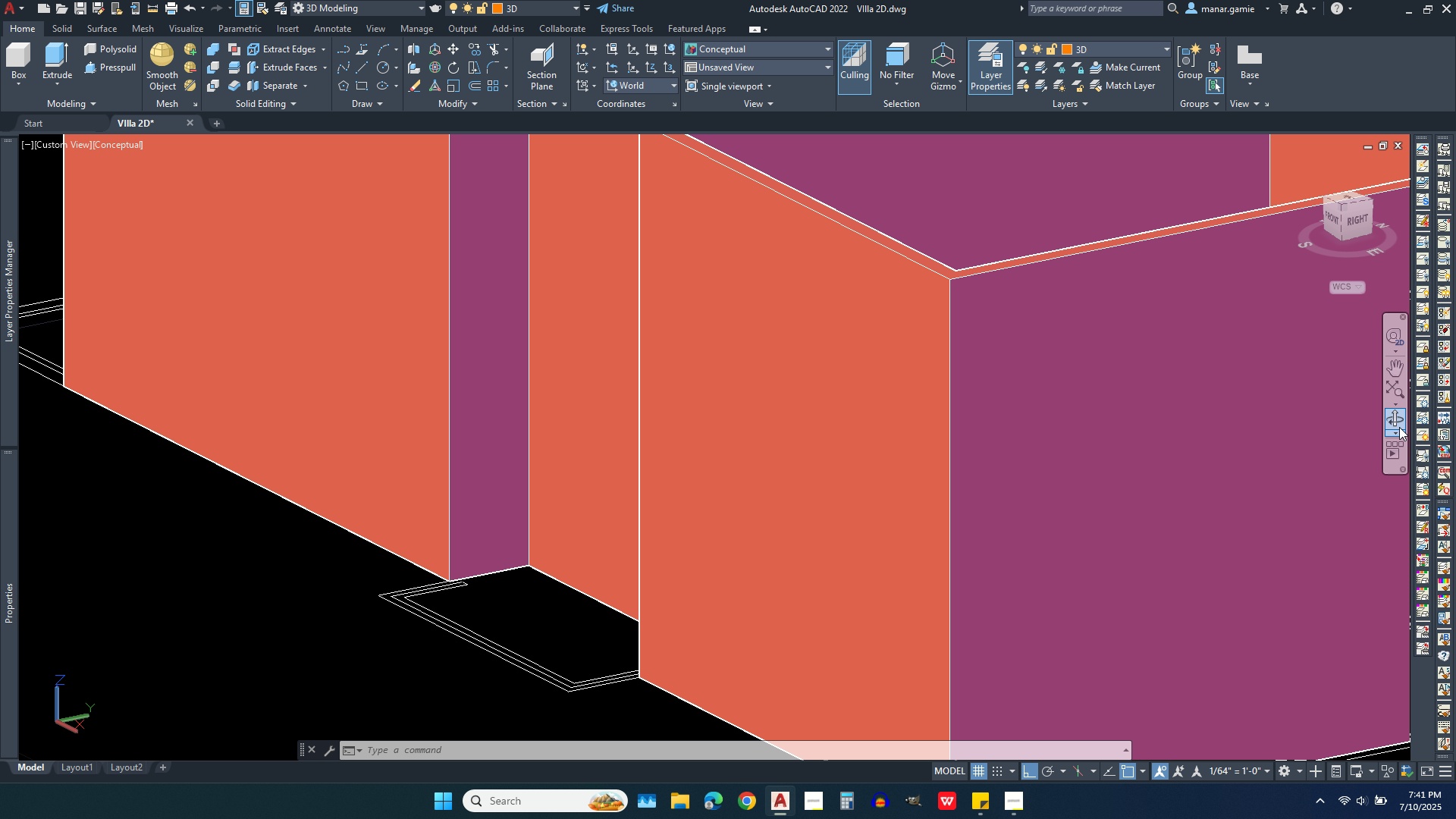 
left_click([1395, 417])